 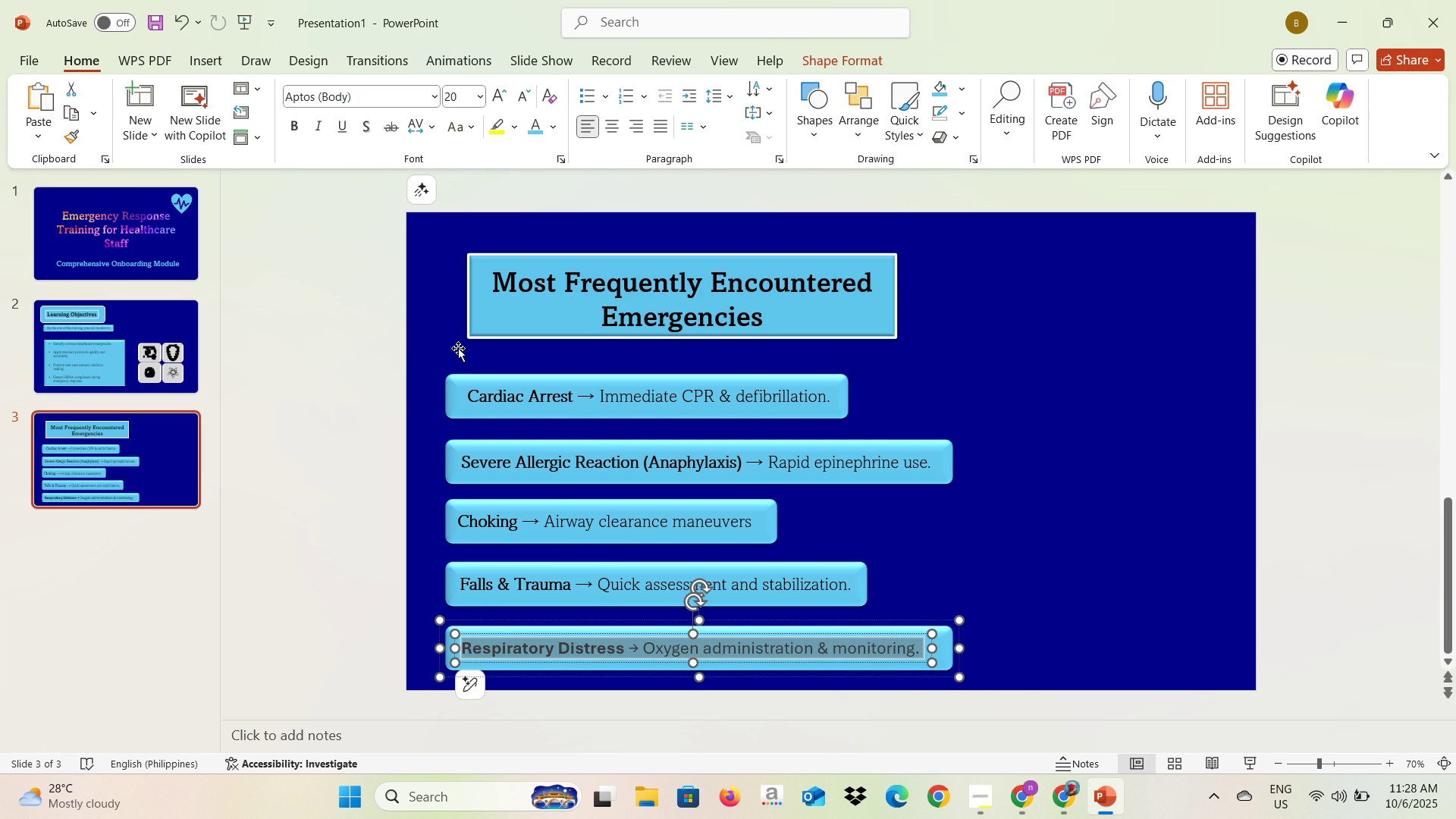 
left_click([436, 86])
 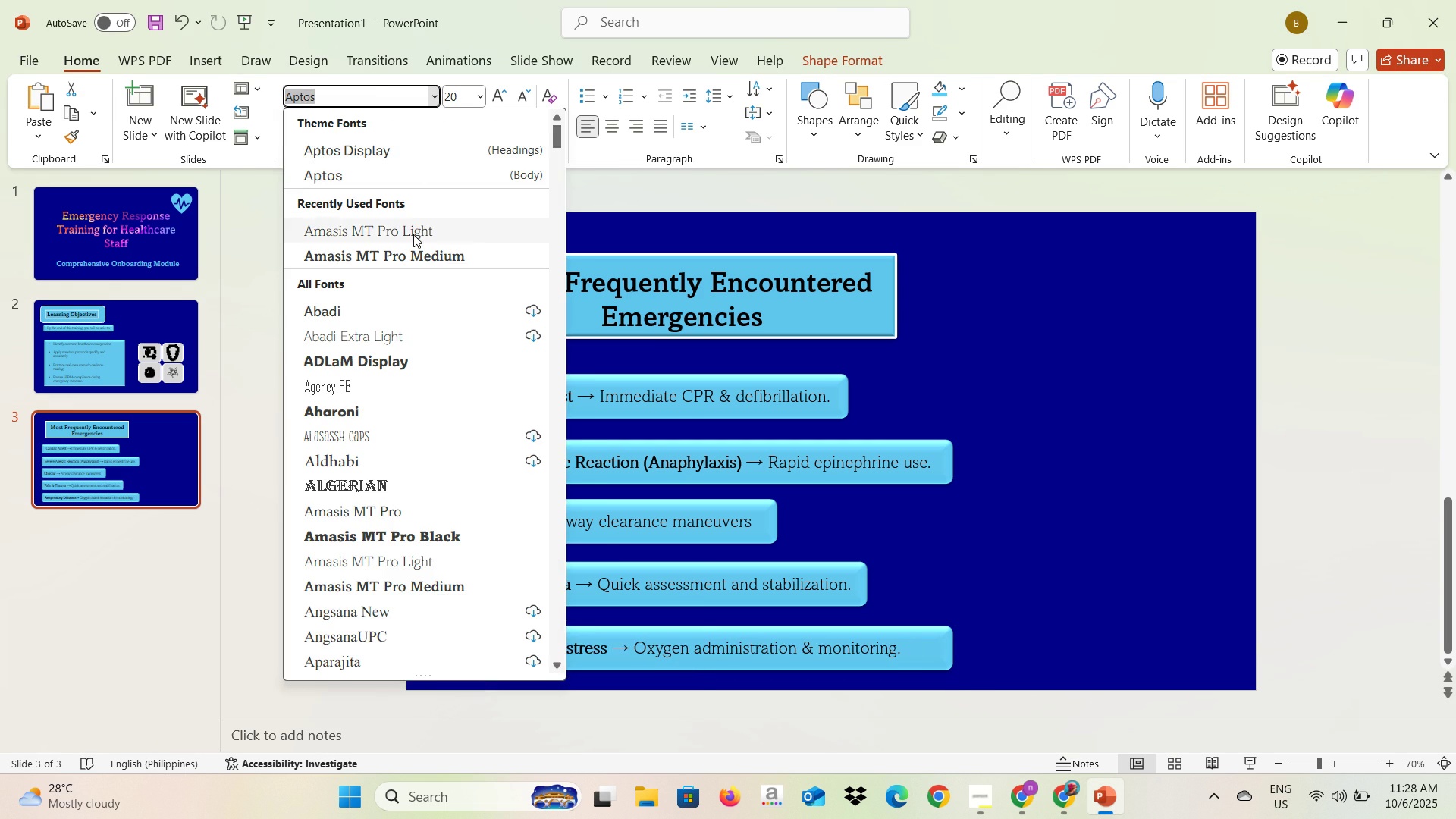 
left_click([413, 234])
 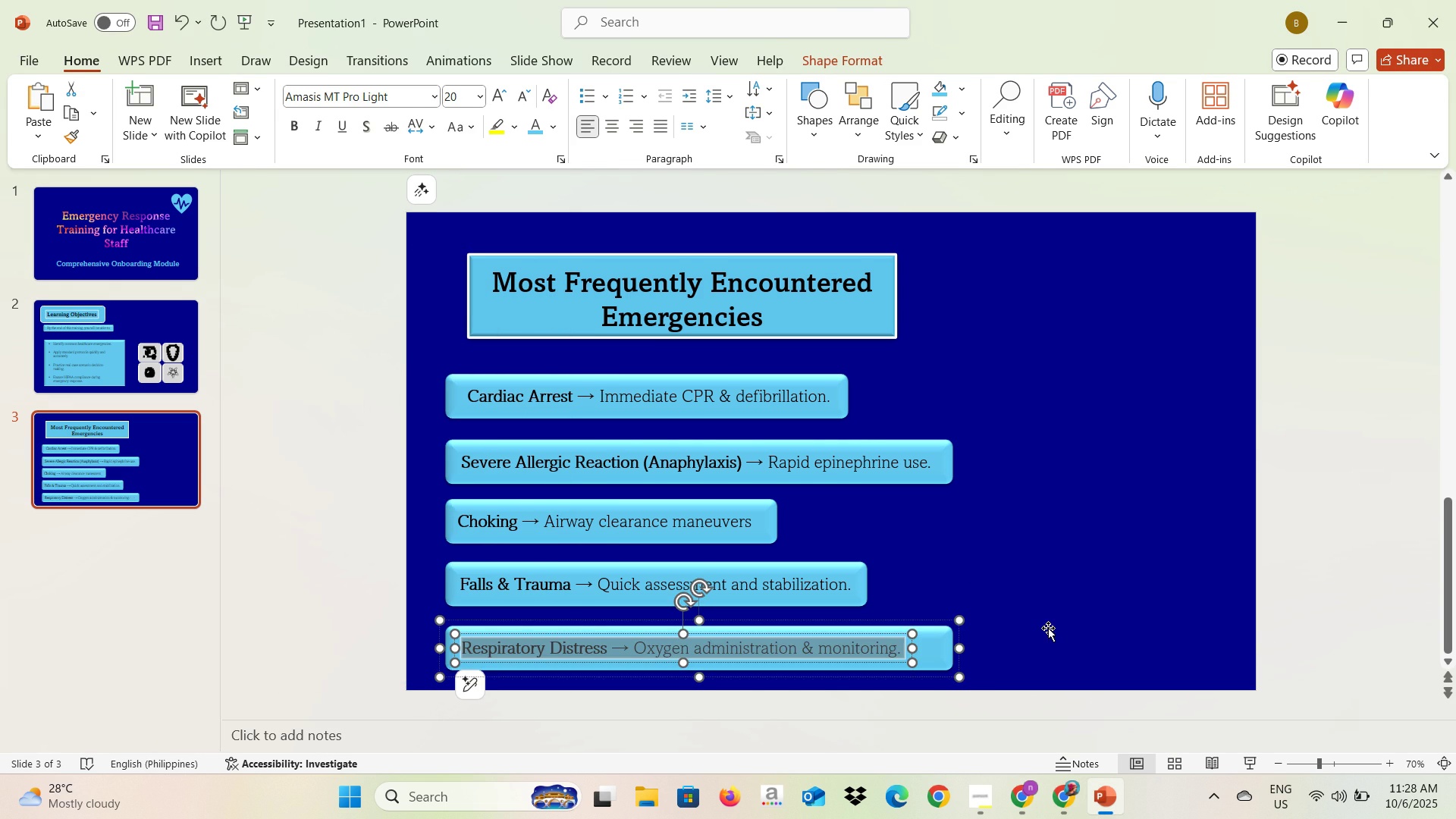 
left_click([1048, 637])
 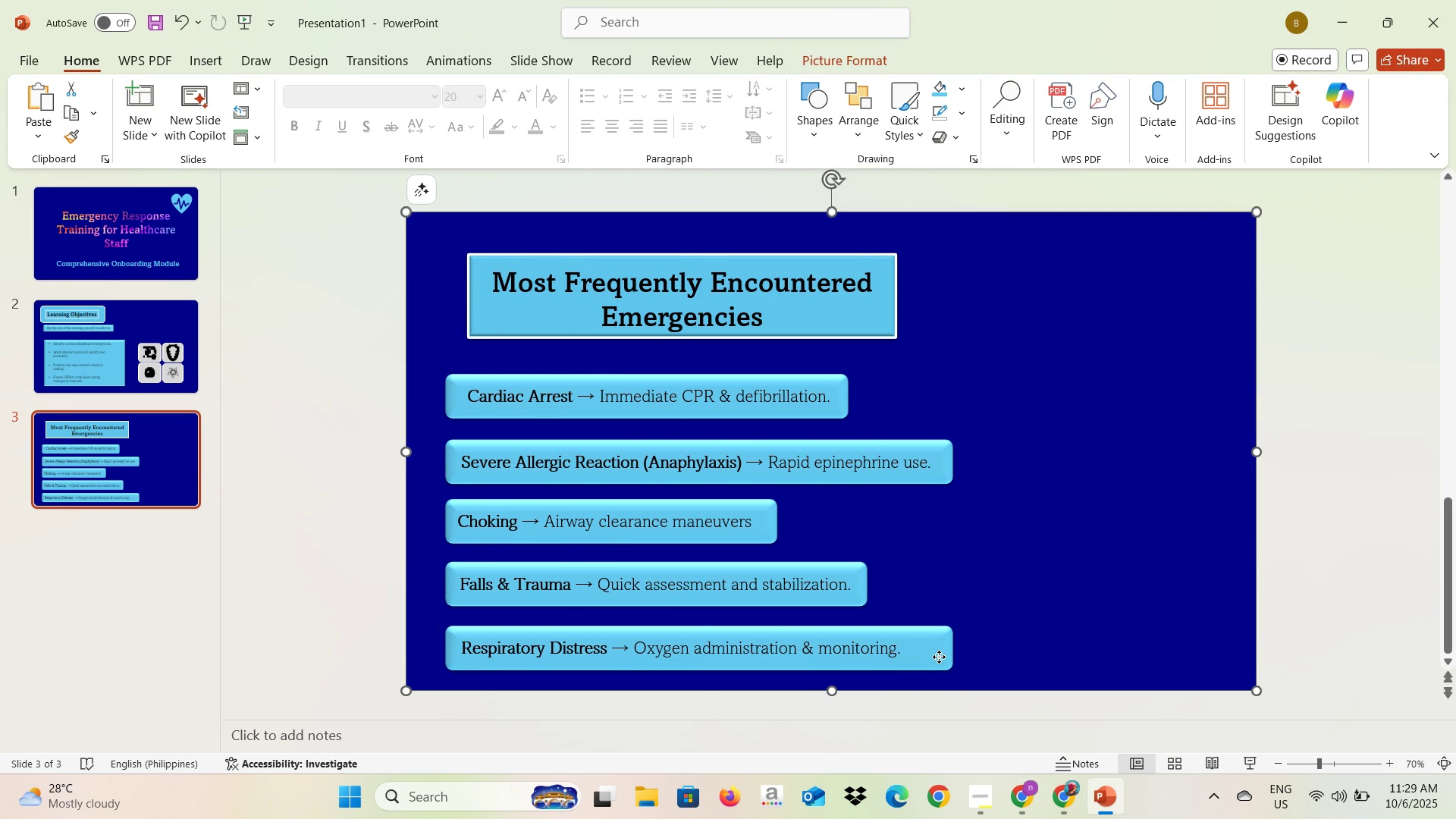 
left_click([939, 657])
 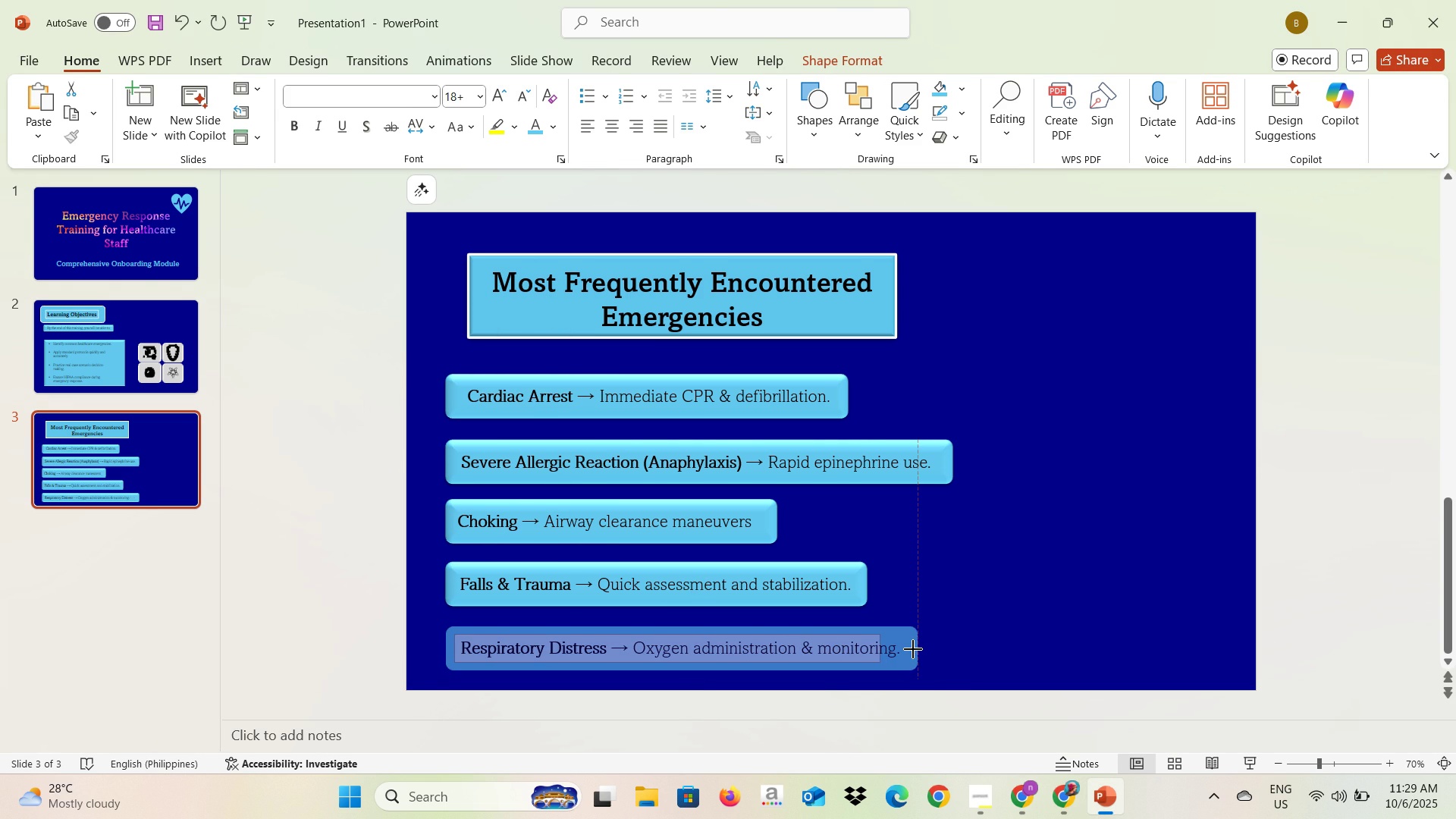 
left_click([952, 633])
 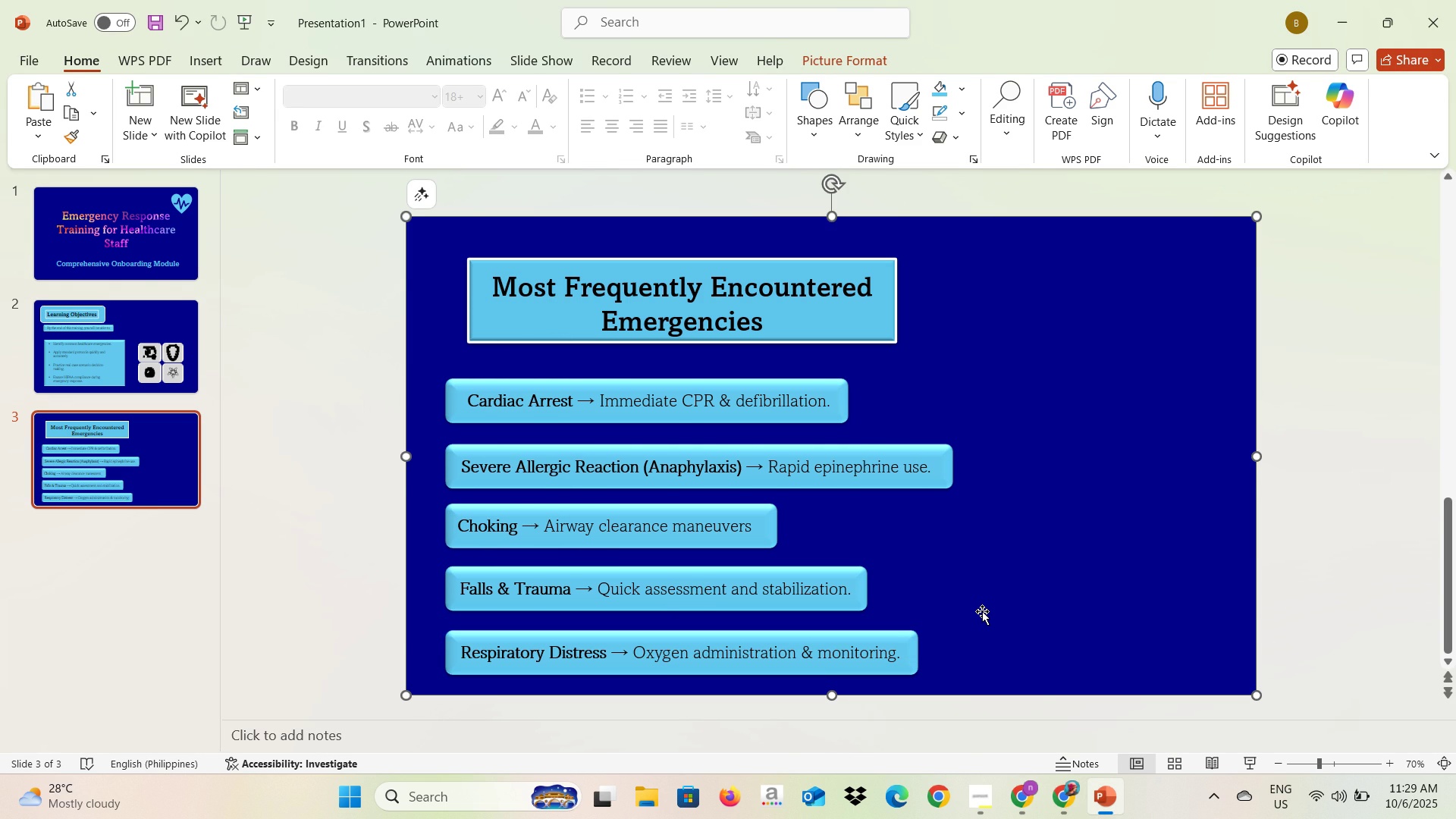 
key(Alt+AltLeft)
 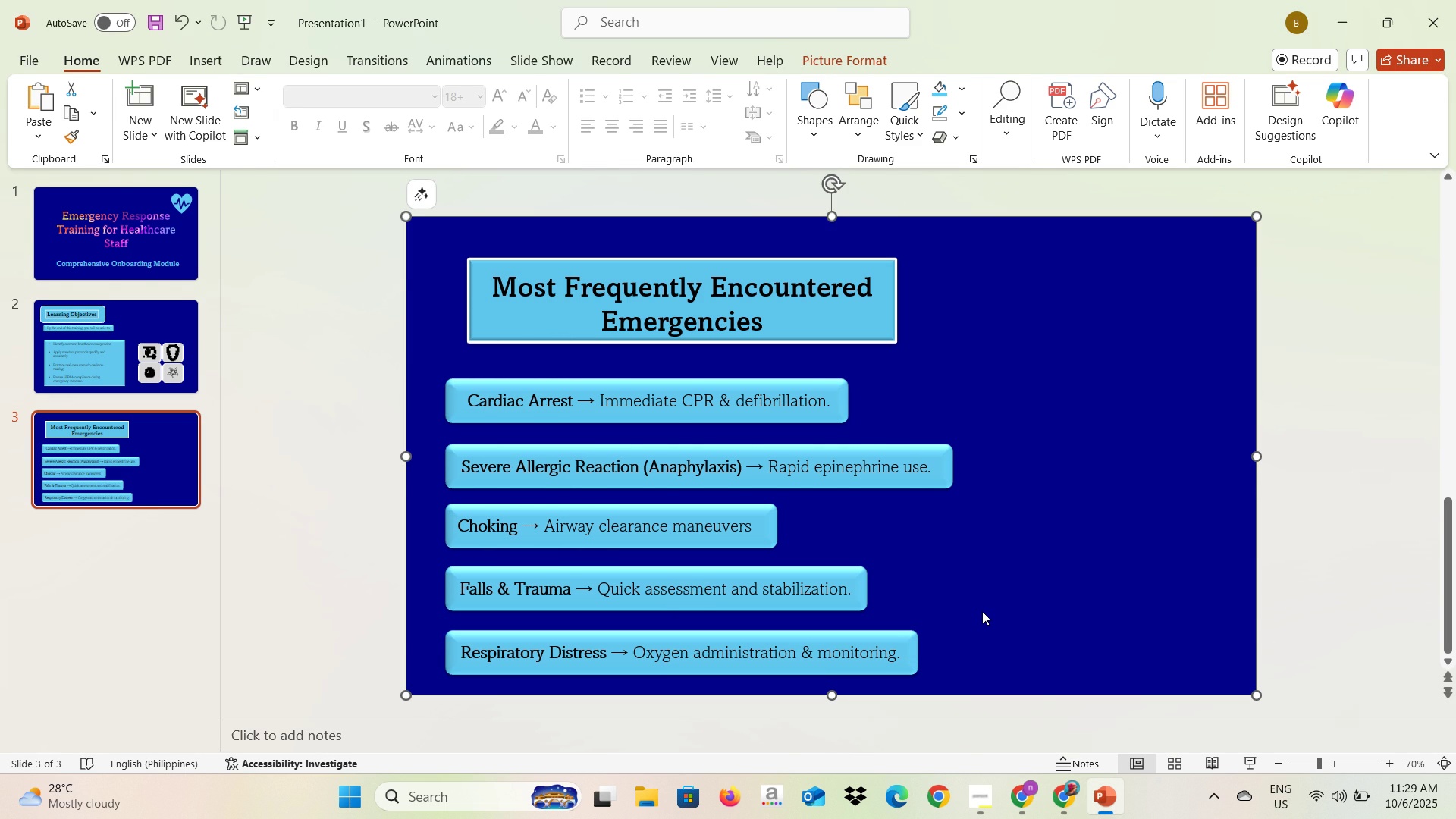 
key(Alt+Tab)
 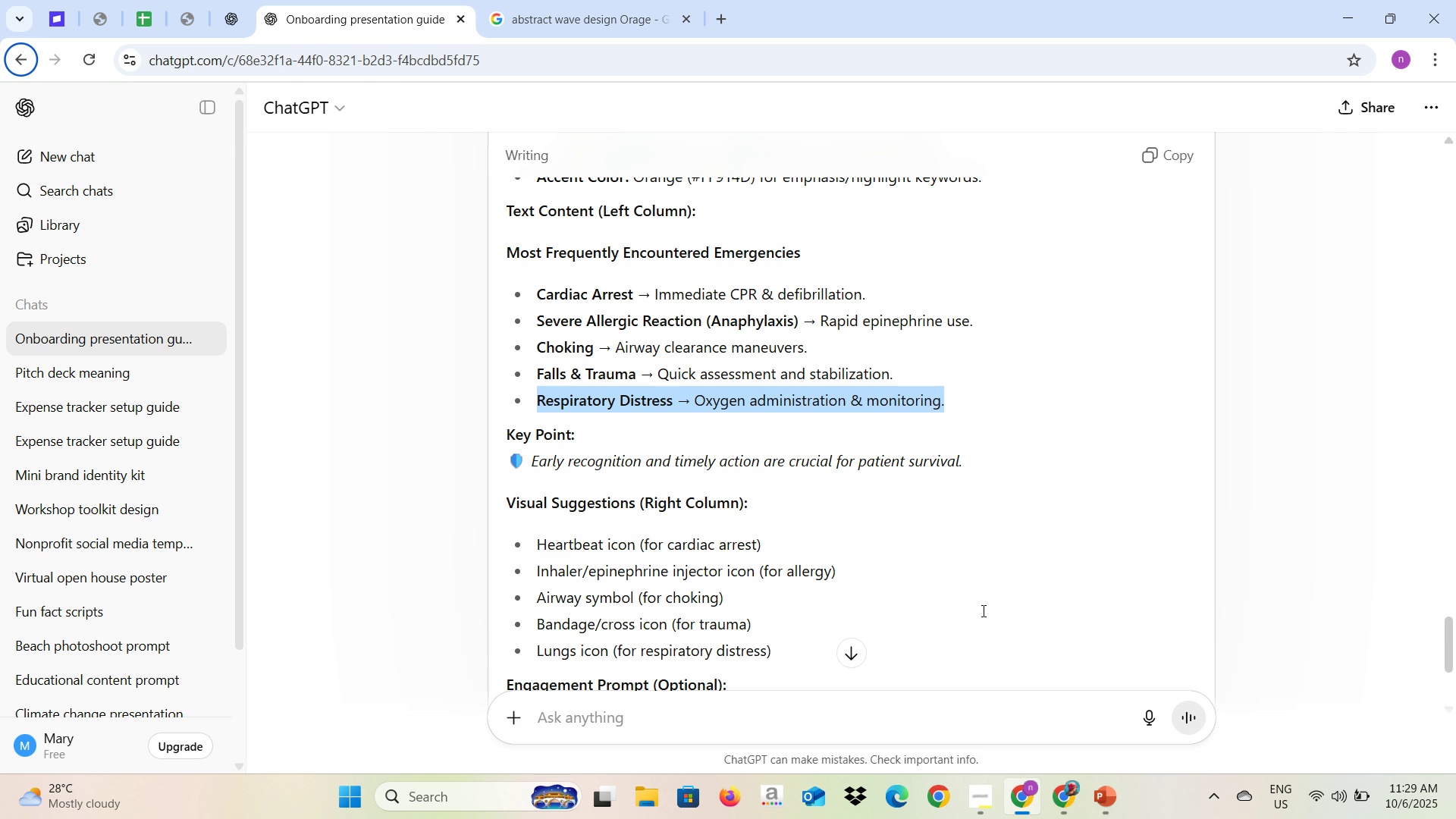 
key(Alt+AltLeft)
 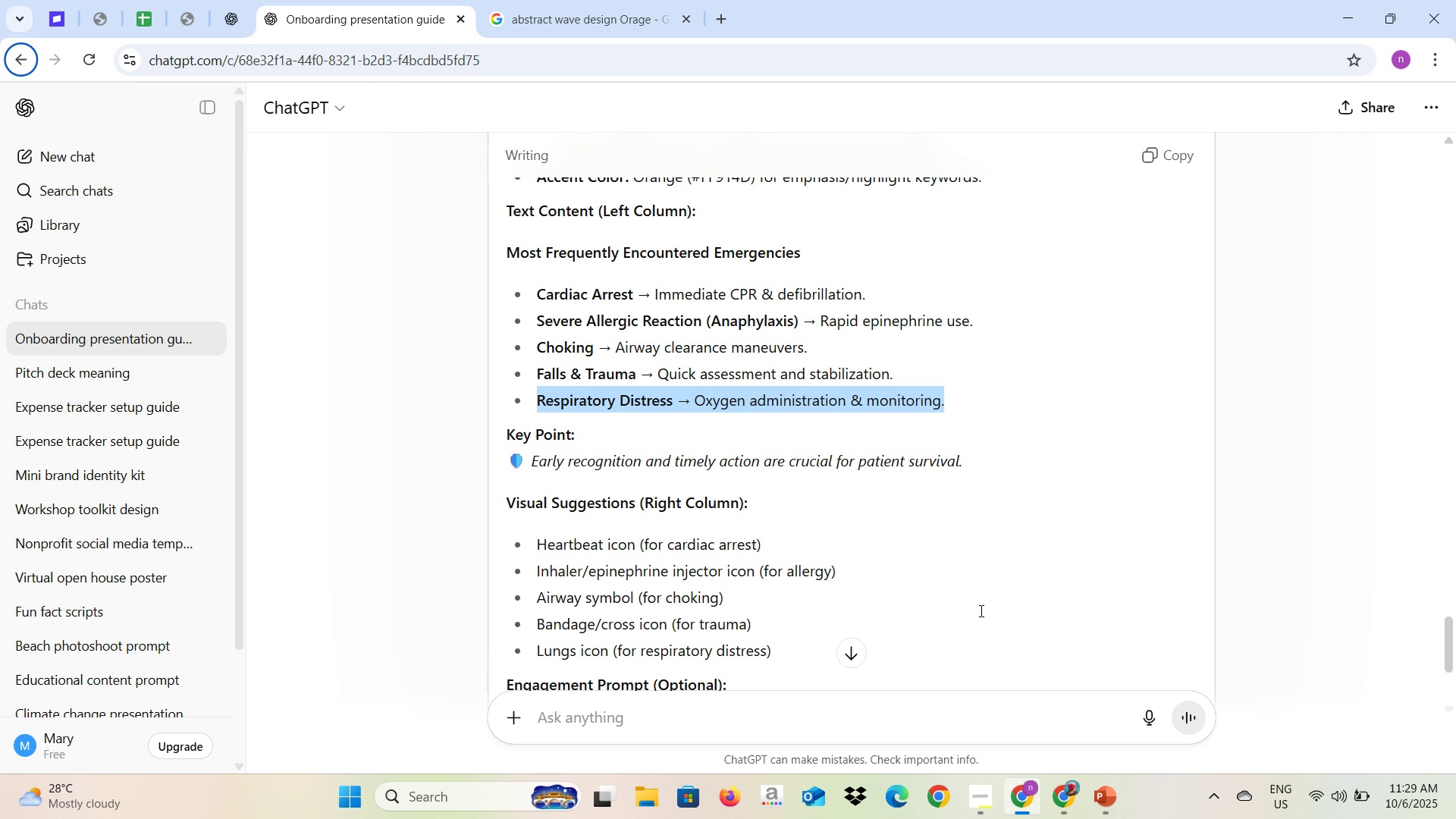 
key(Alt+Tab)
 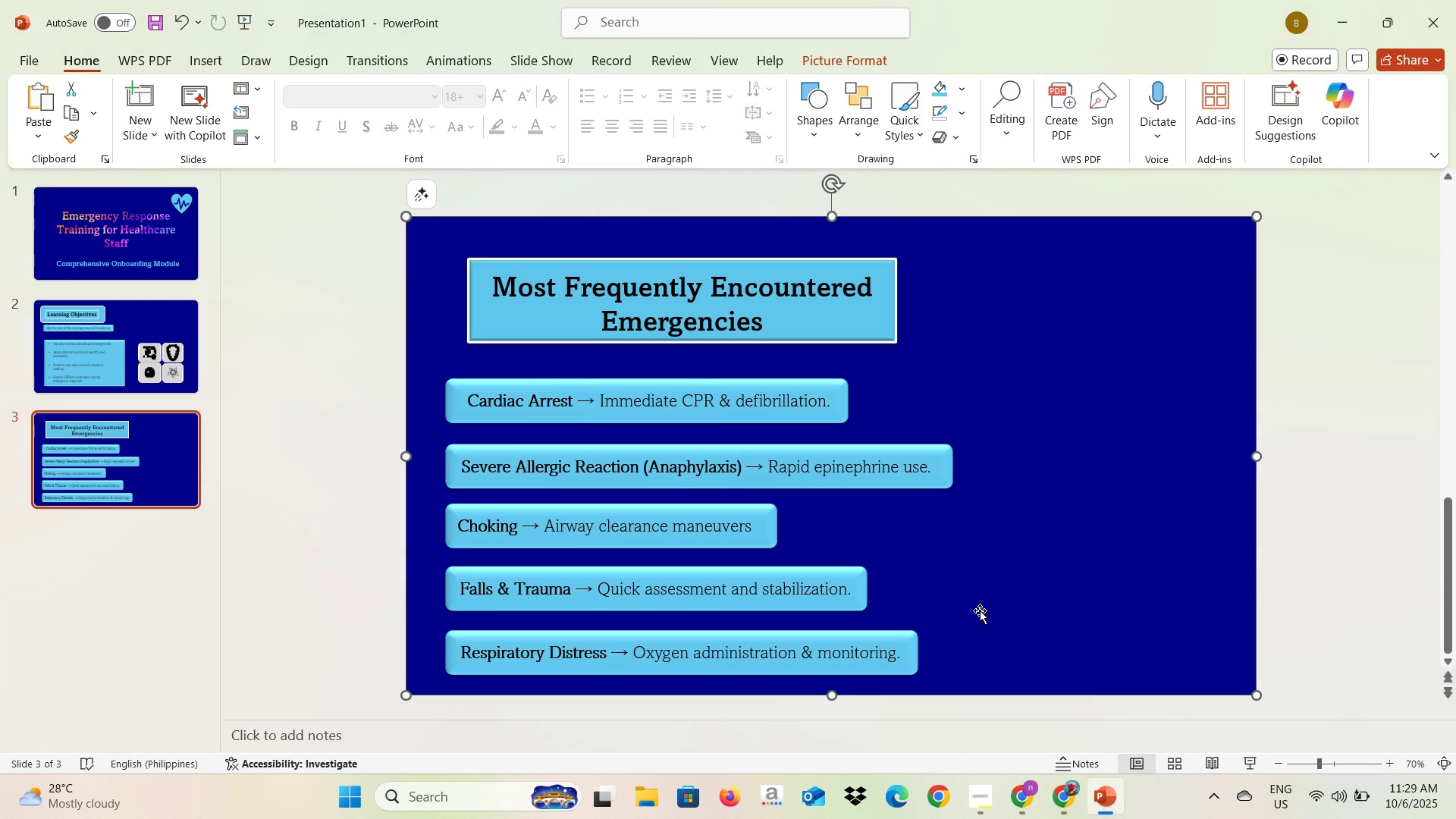 
key(Alt+AltLeft)
 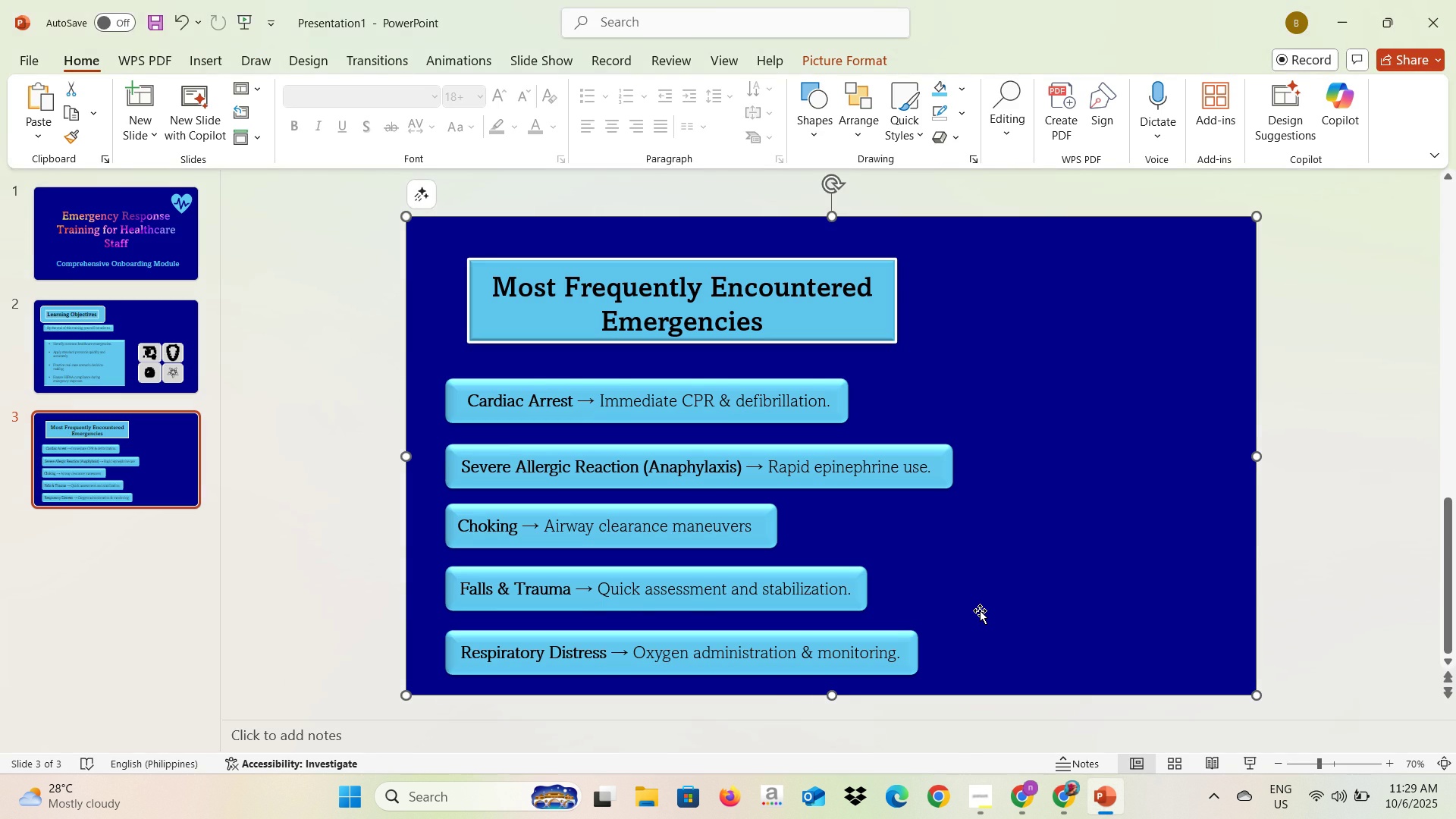 
key(Alt+Tab)
 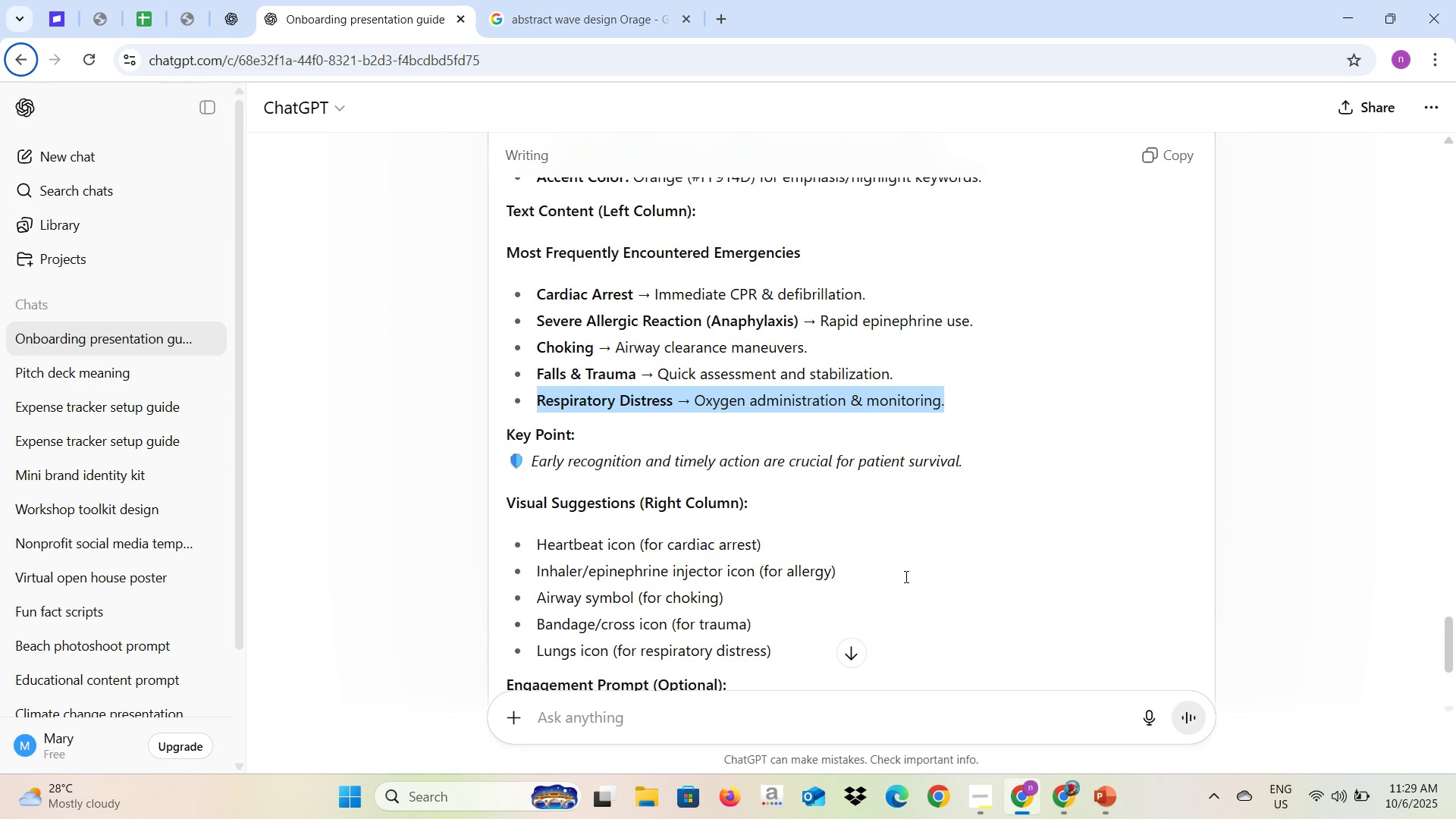 
scroll: coordinate [902, 576], scroll_direction: down, amount: 2.0